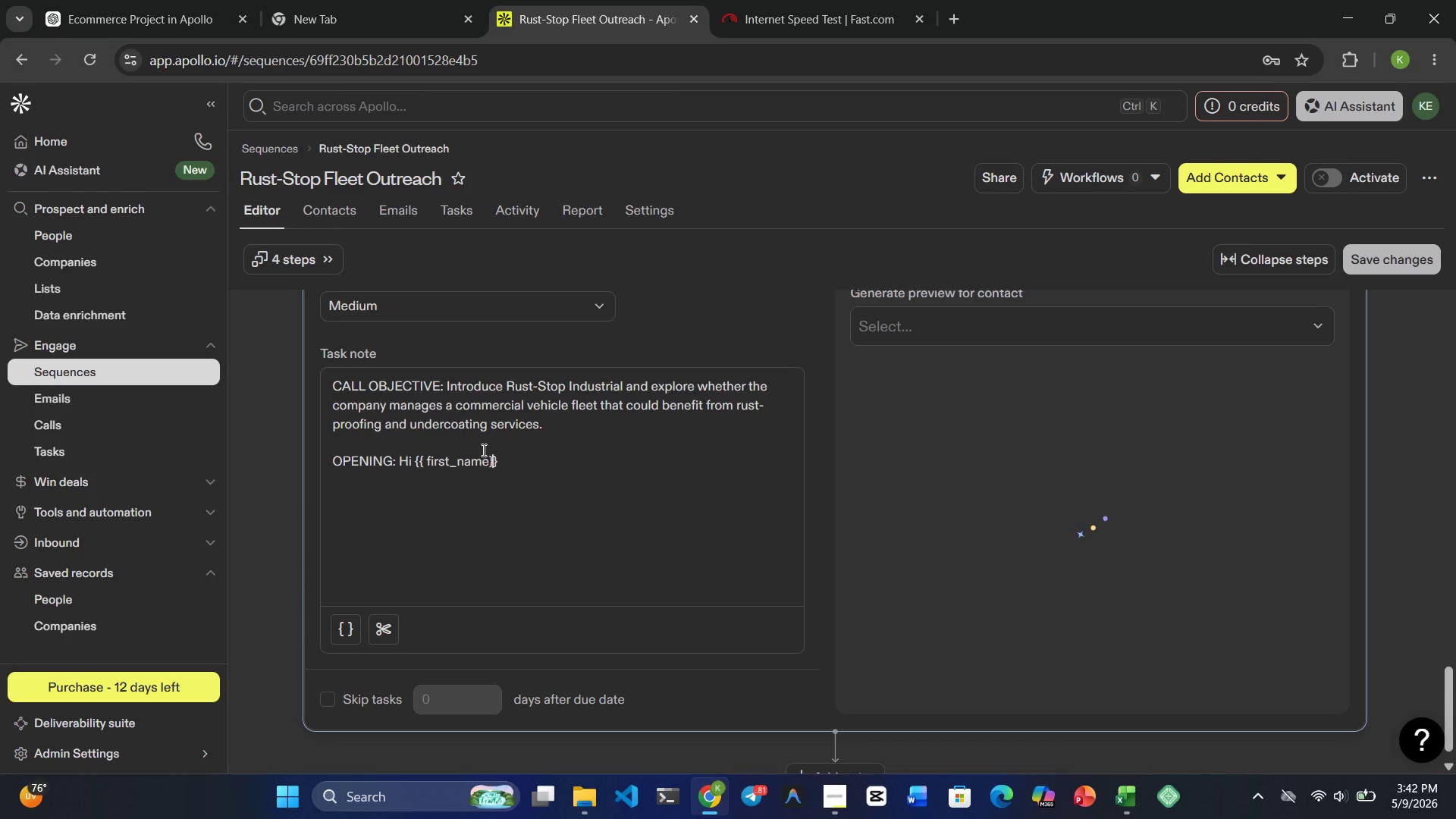 
key(ArrowRight)
 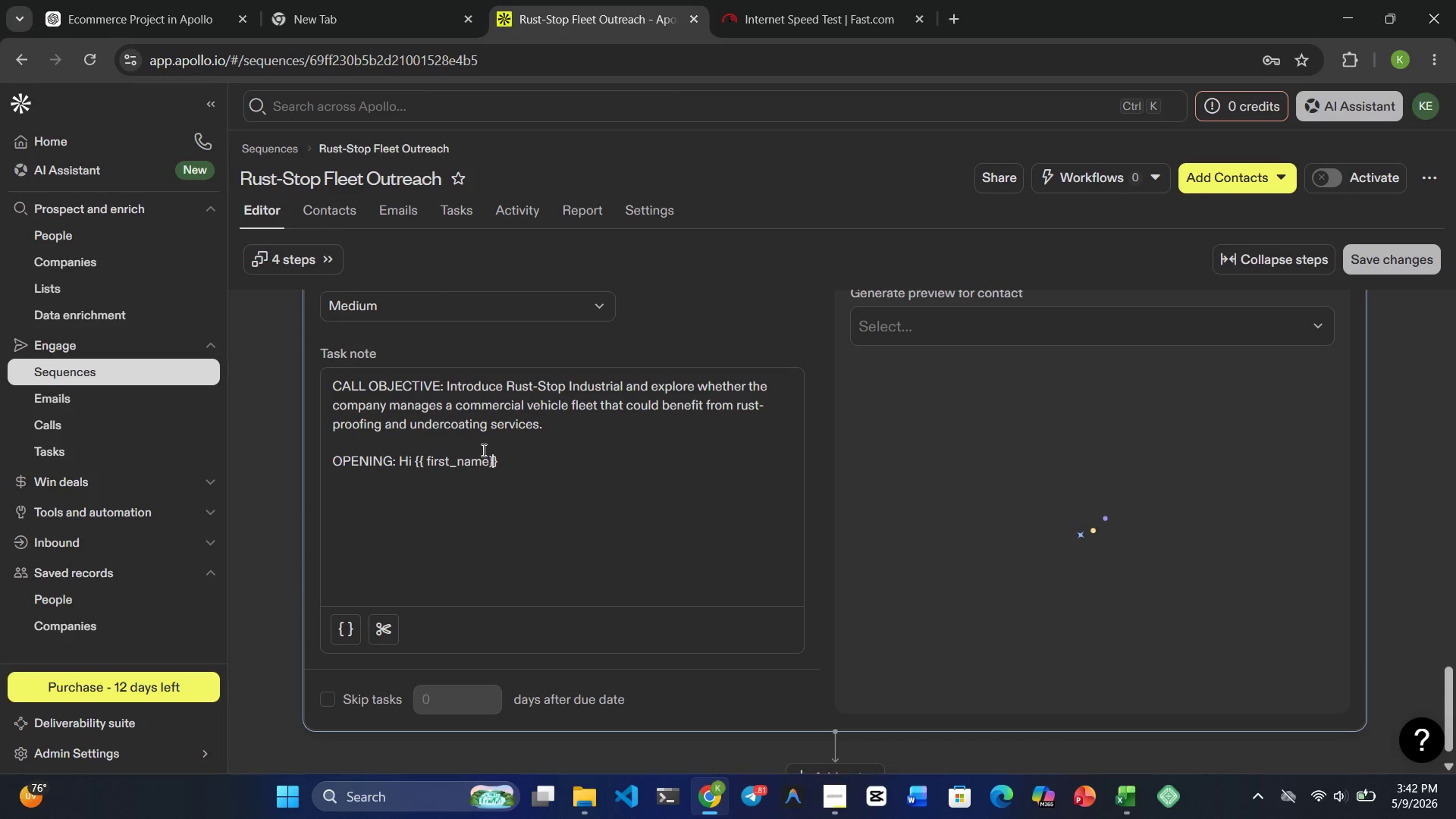 
type( )
key(Backspace)
type(, thisi)
key(Backspace)
type( is )
 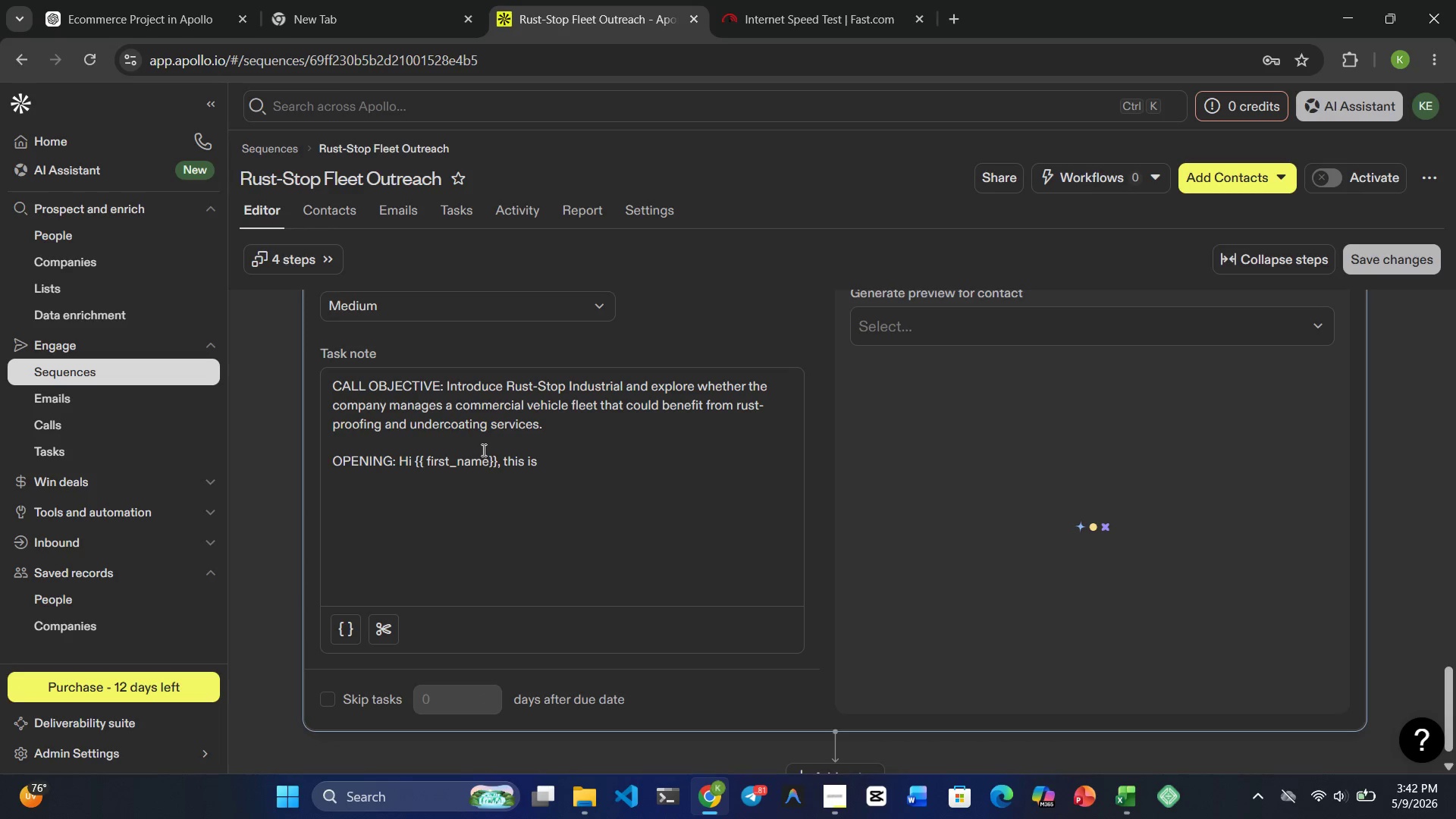 
type(Kirubel Enyew from )
 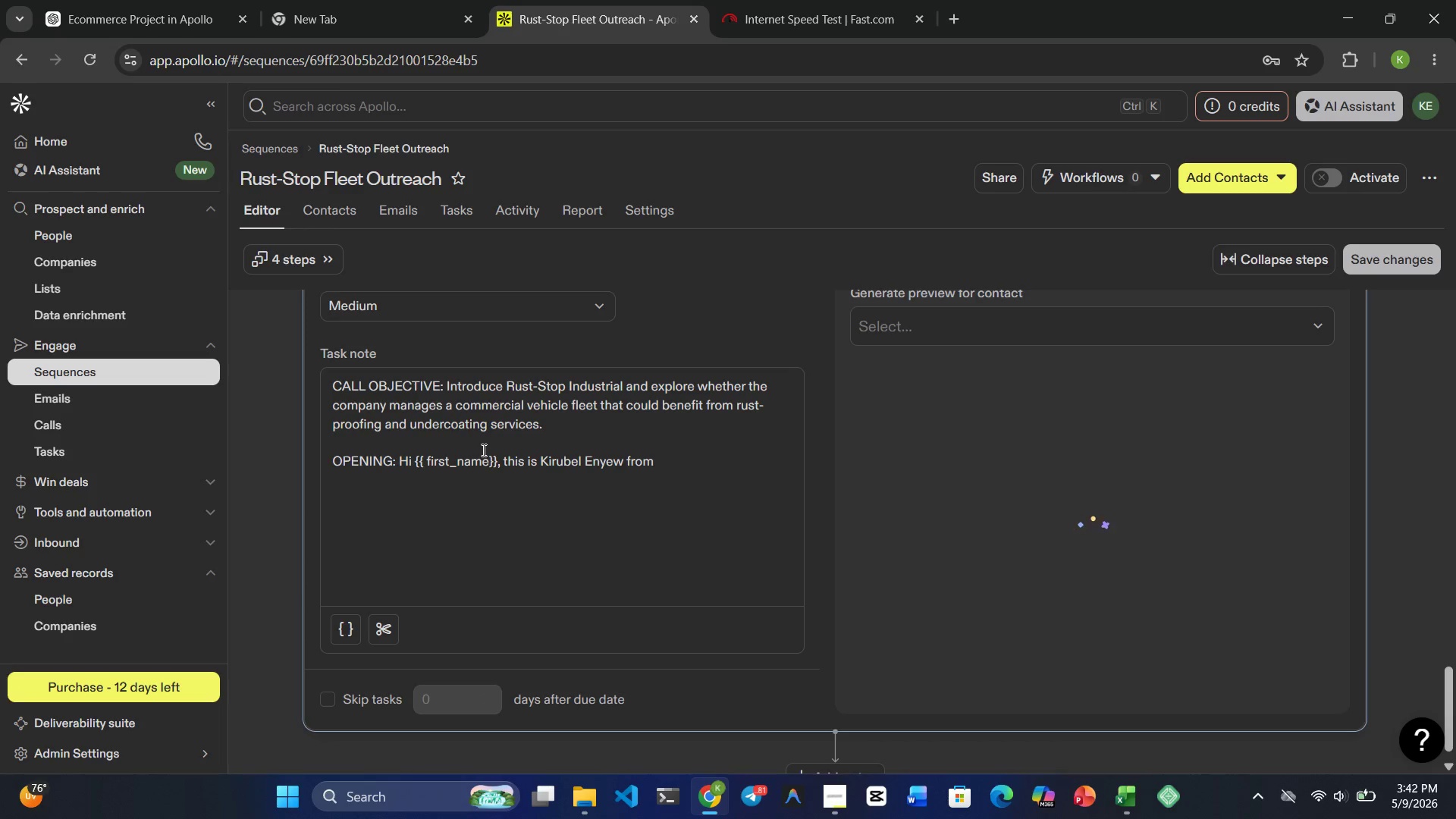 
type(Rust-Stop )
 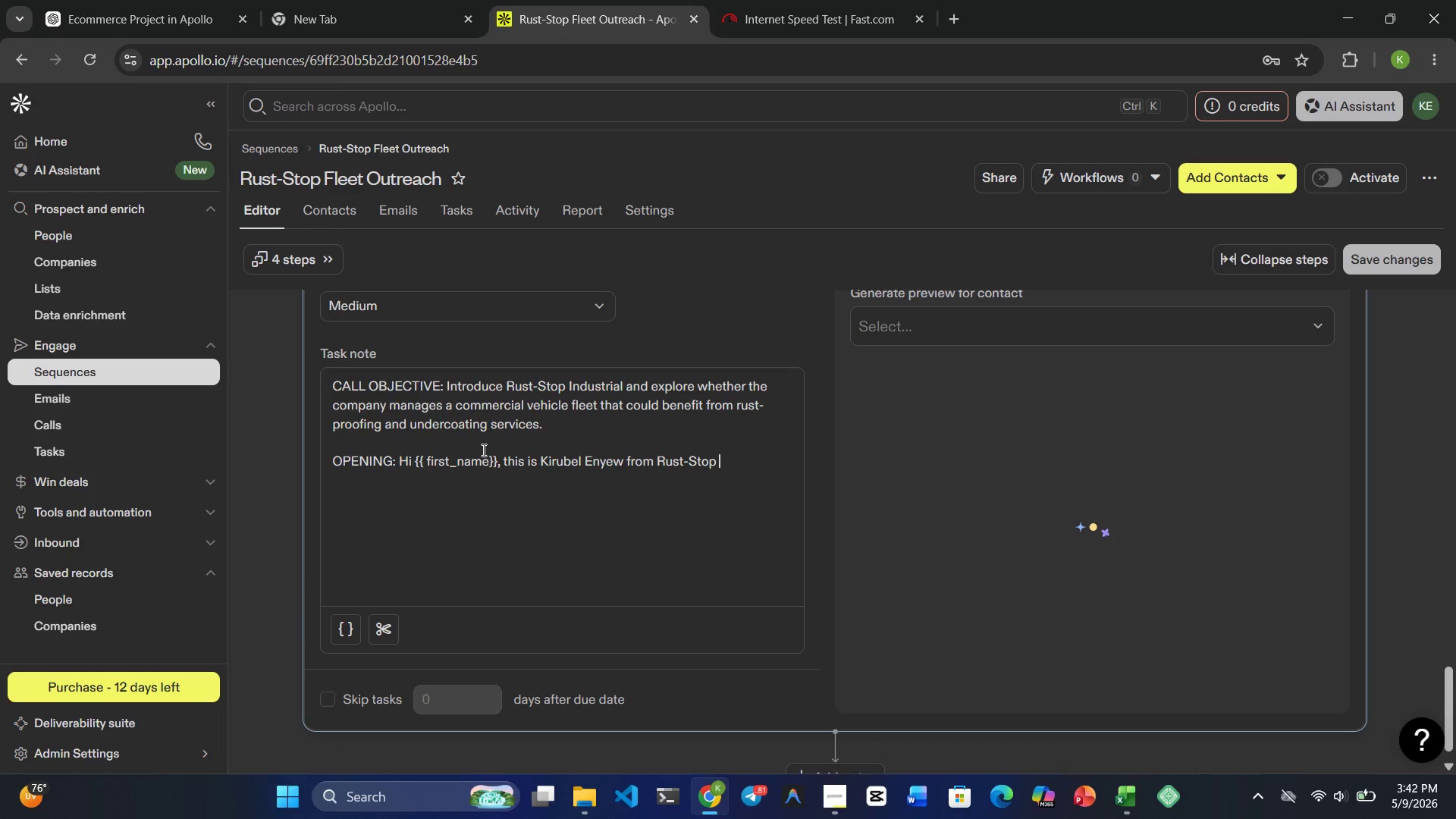 
type(Industrial.)
 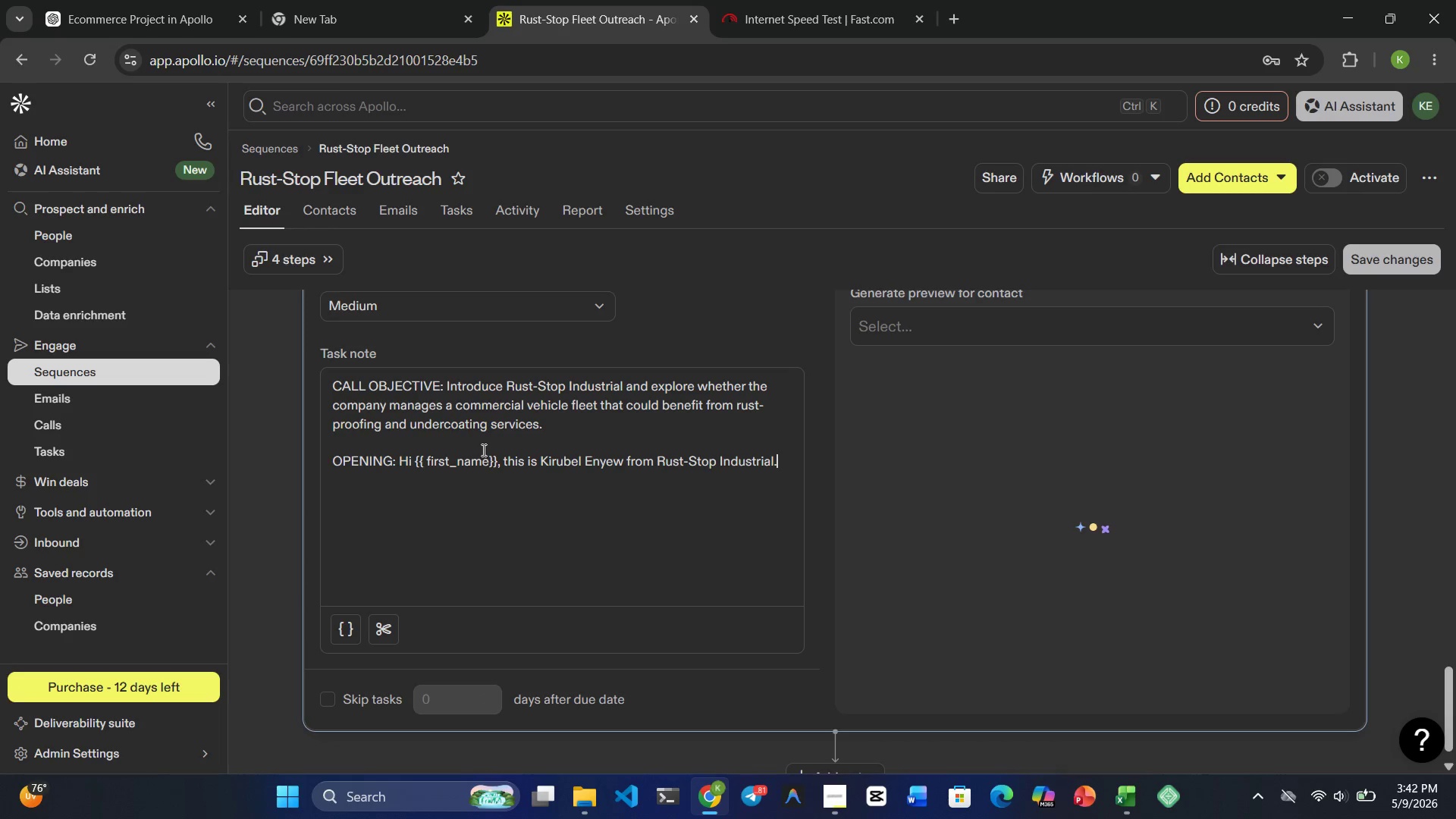 
key(Shift+Enter)
 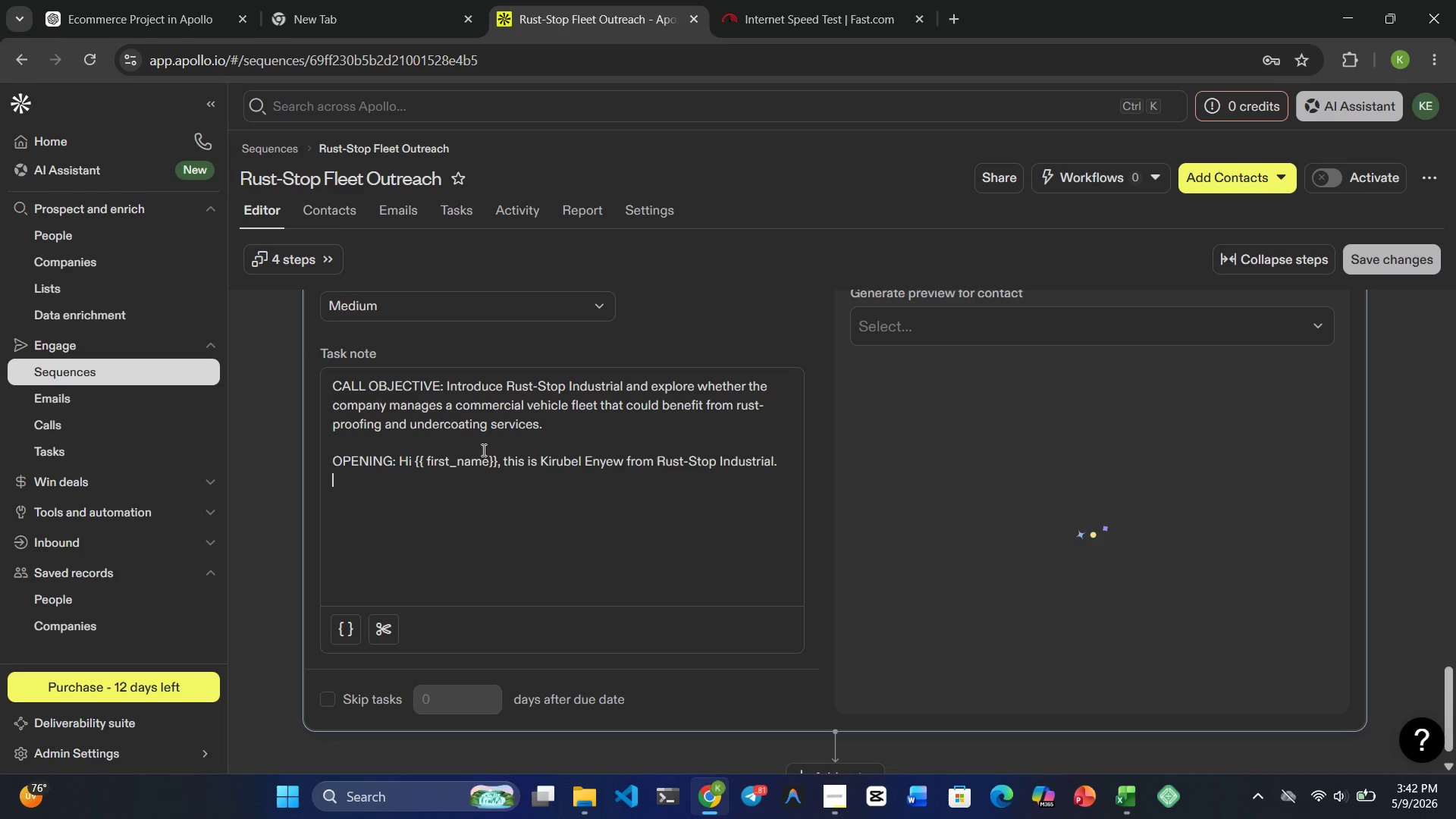 
key(Shift+Enter)
 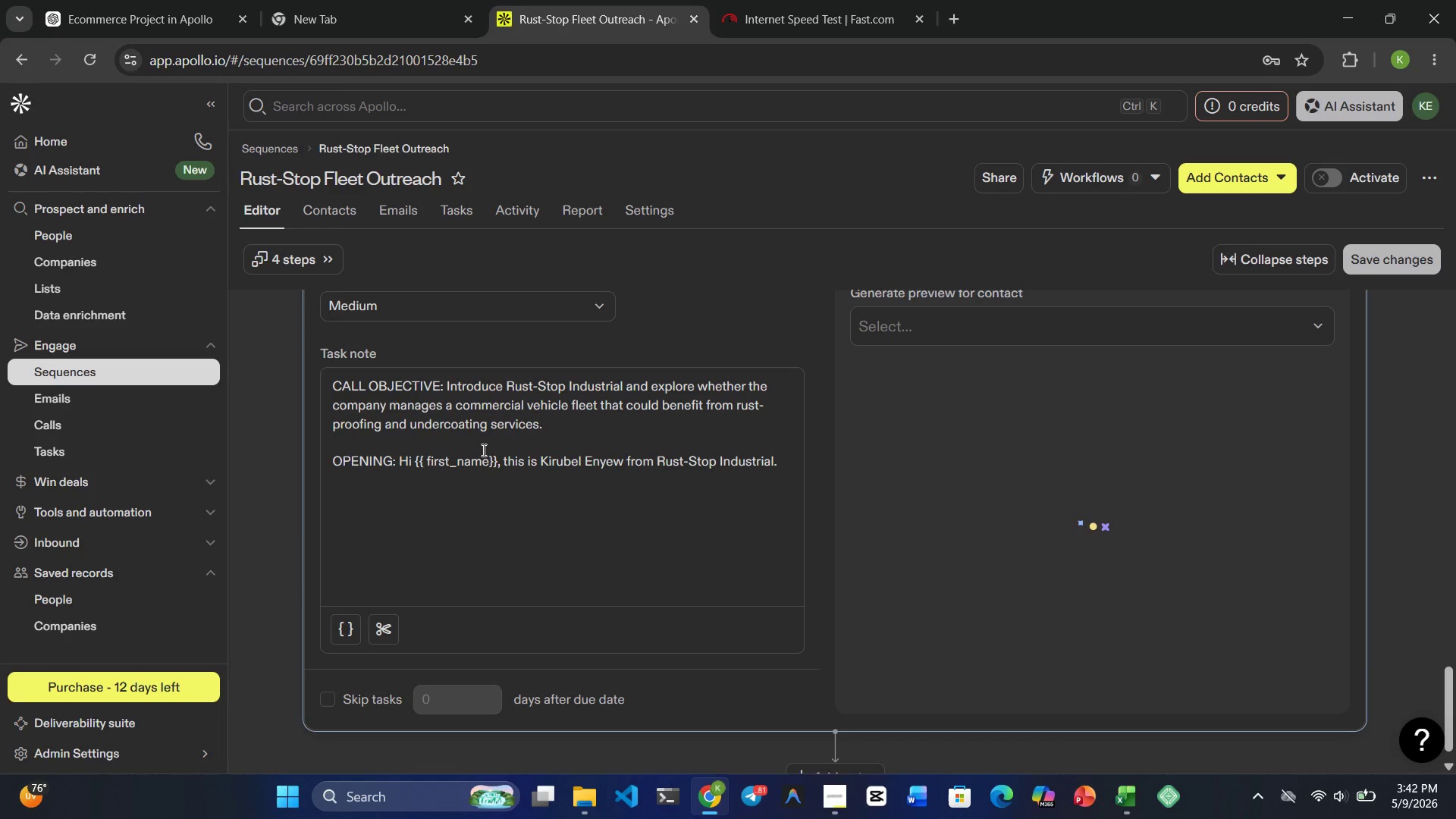 
type(We specialixe)
key(Backspace)
key(Backspace)
type(e)
key(Backspace)
type(ze in rust-proofing and )
 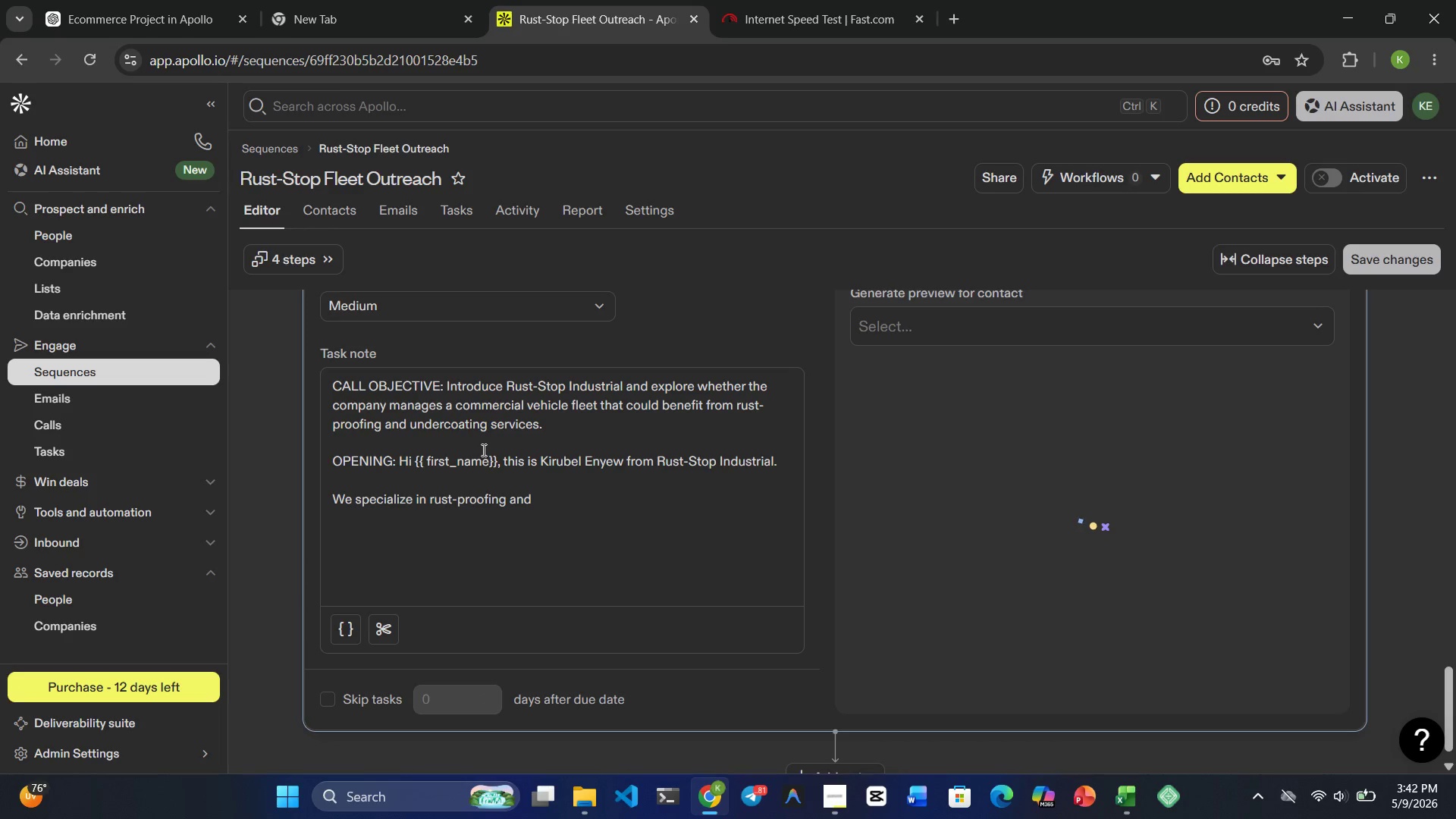 
type(undercoating for )
 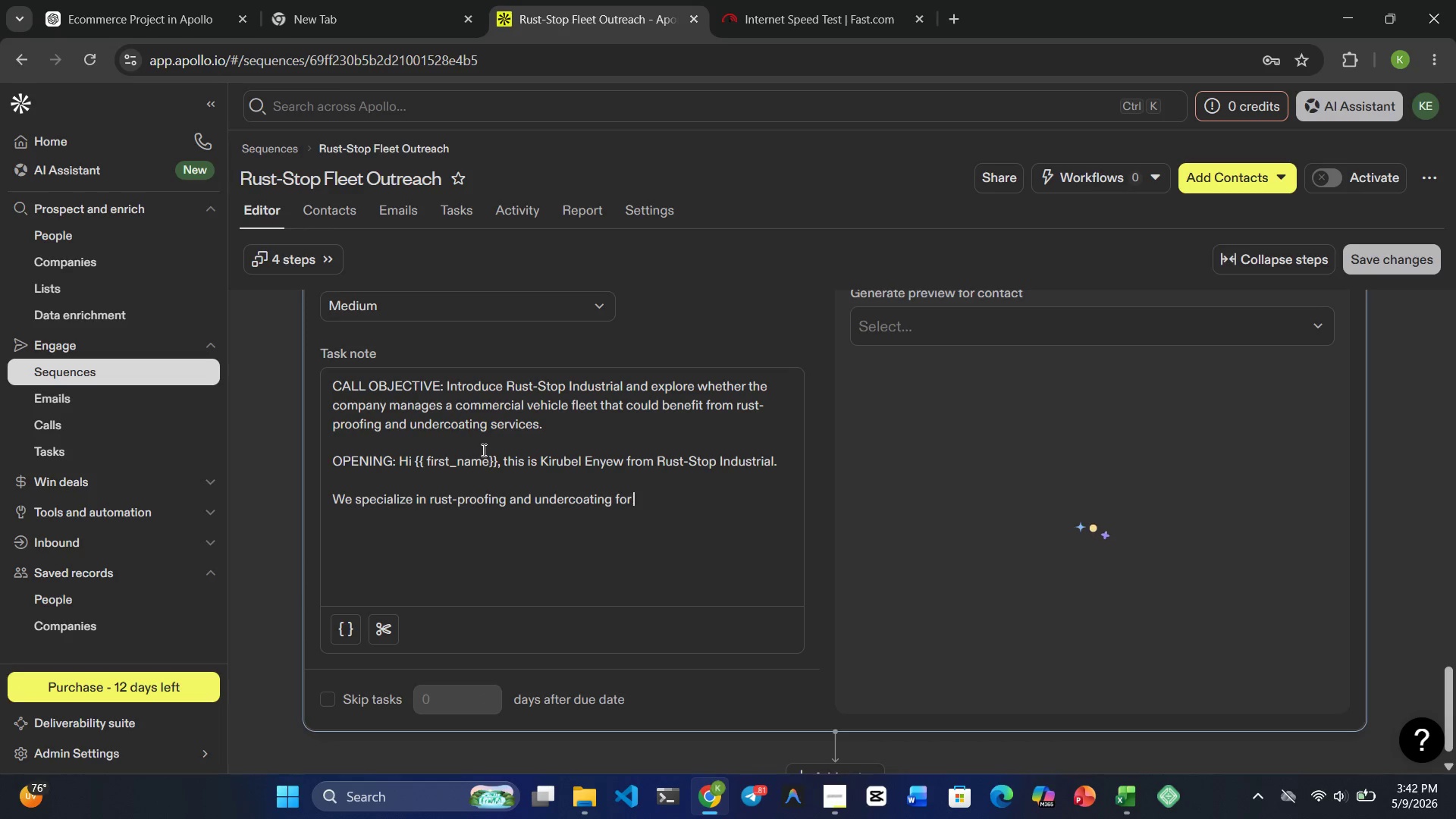 
type(commercial fleets, )
 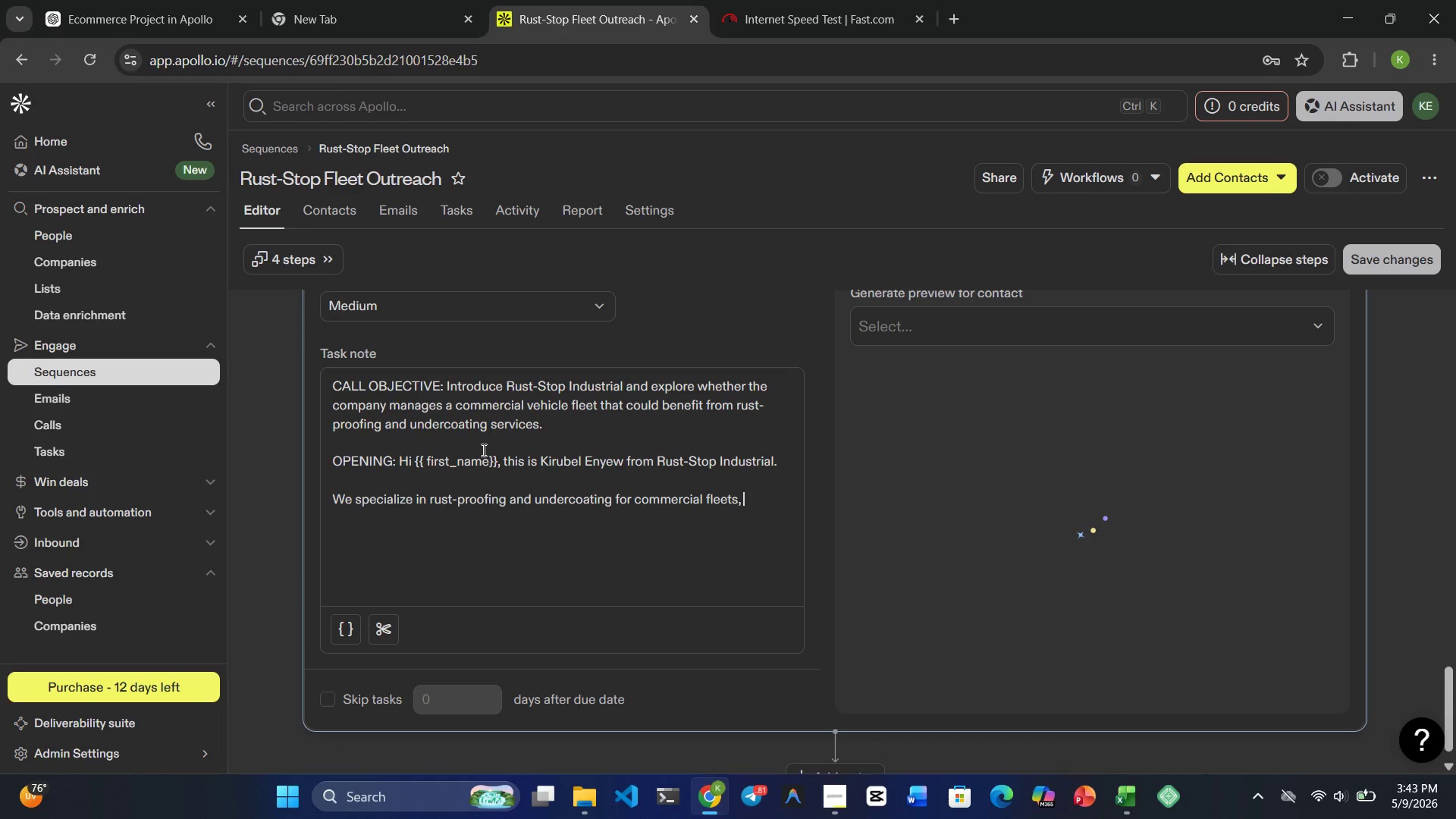 
type(especially service vehicles )
key(Backspace)
type(, work trucks)
 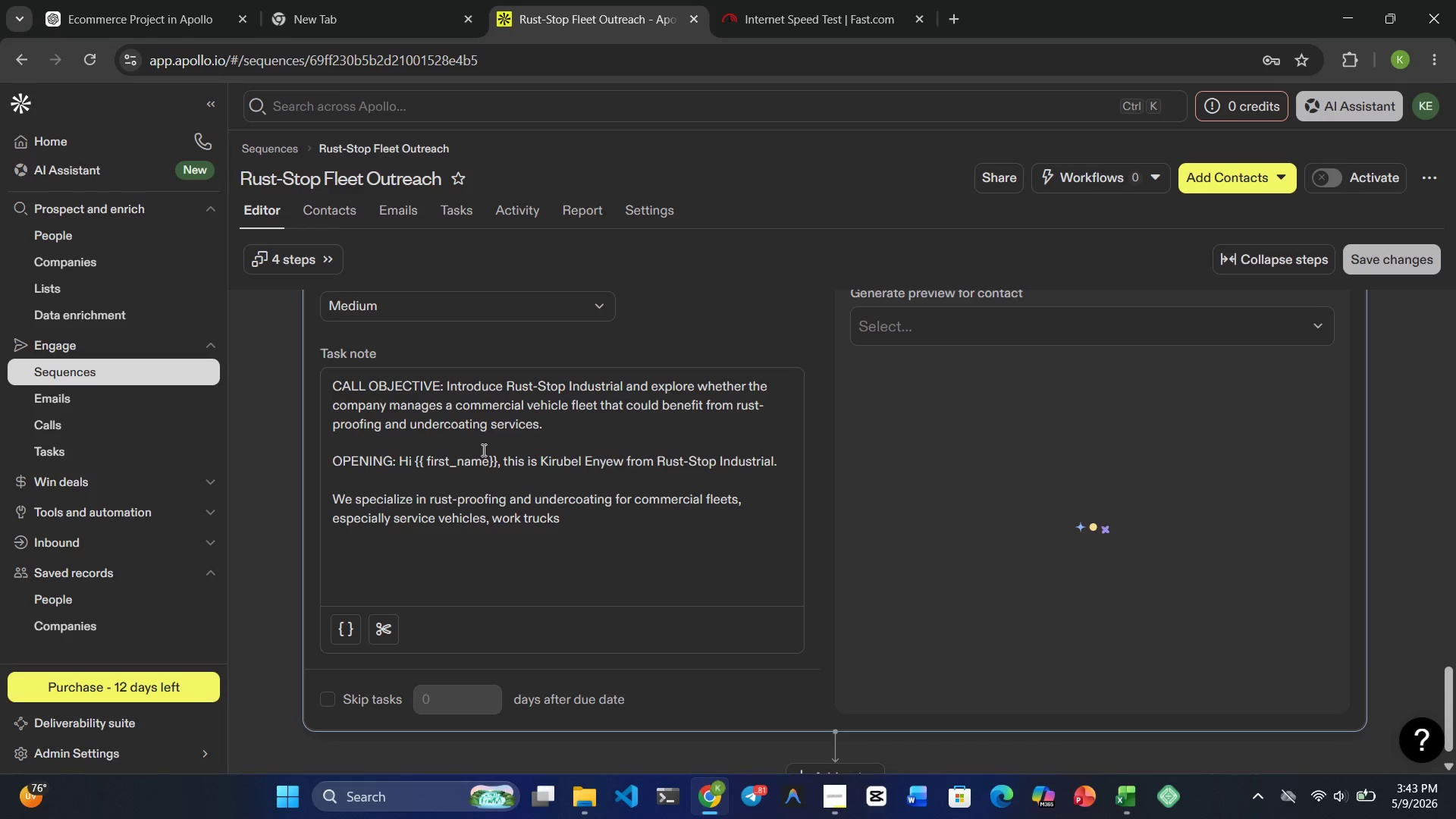 
type(, snd)
key(Backspace)
key(Backspace)
key(Backspace)
type(and delivery vans operating in and )
 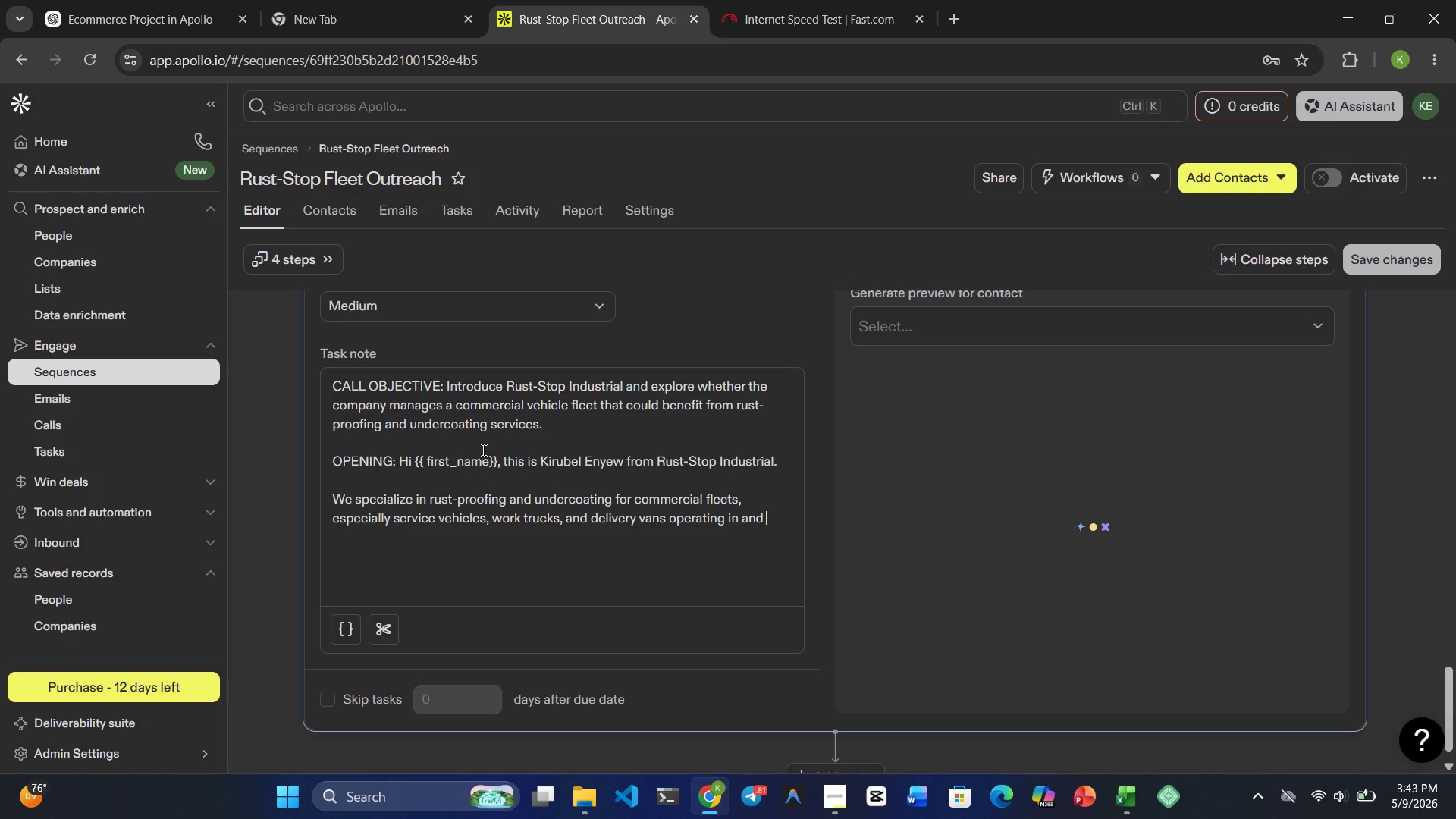 
type(around }})
 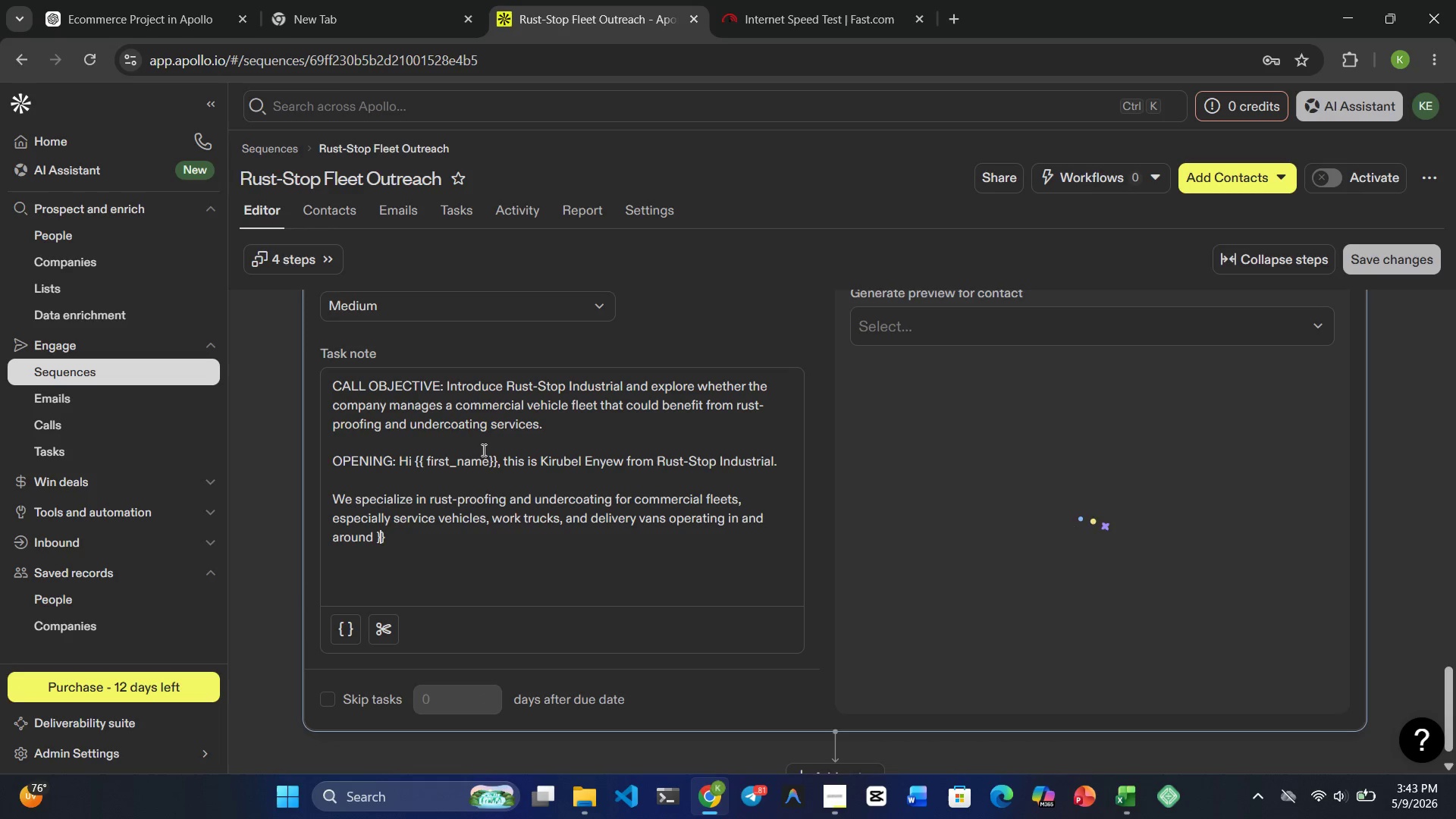 
 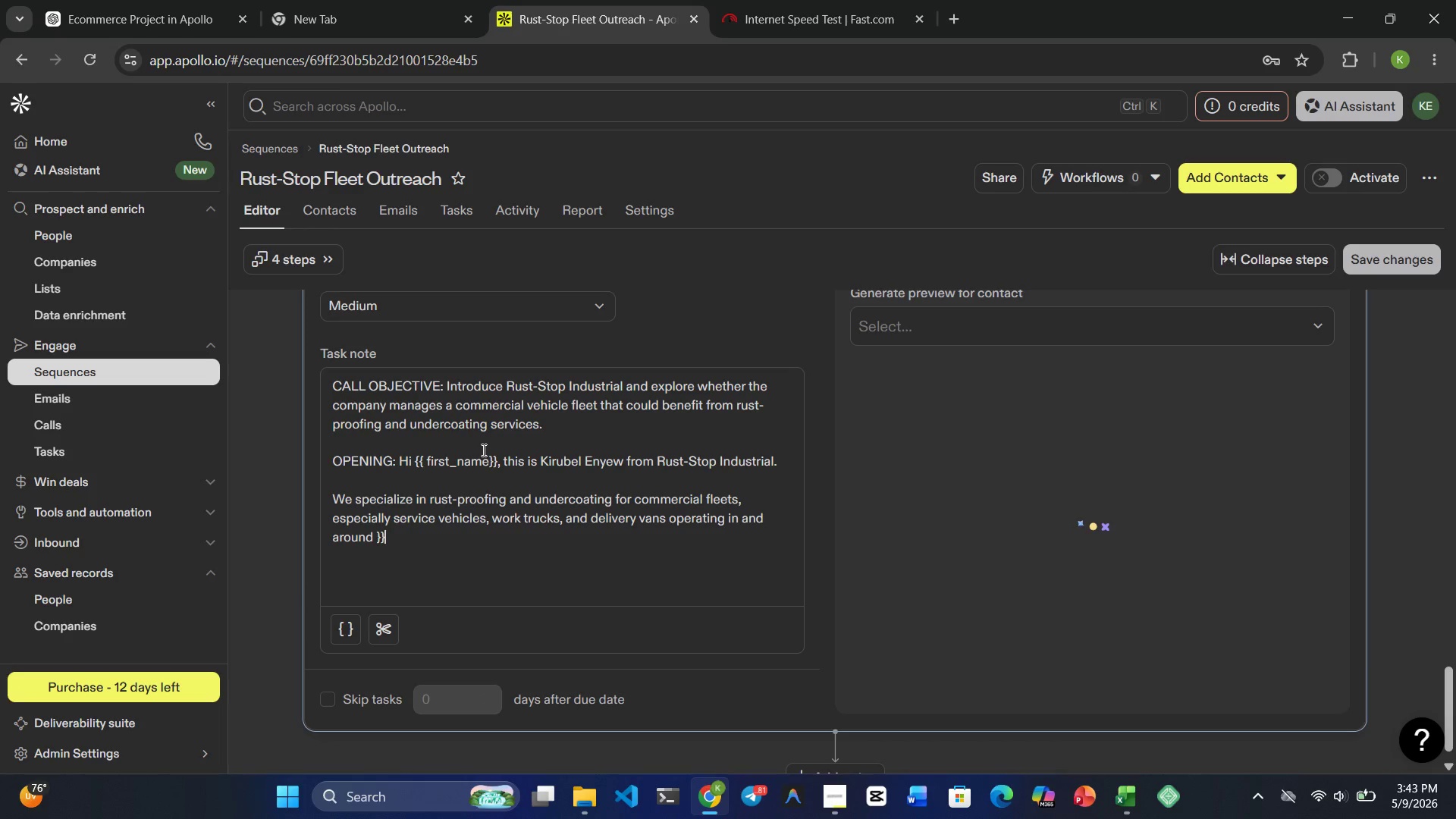 
key(ArrowLeft)
 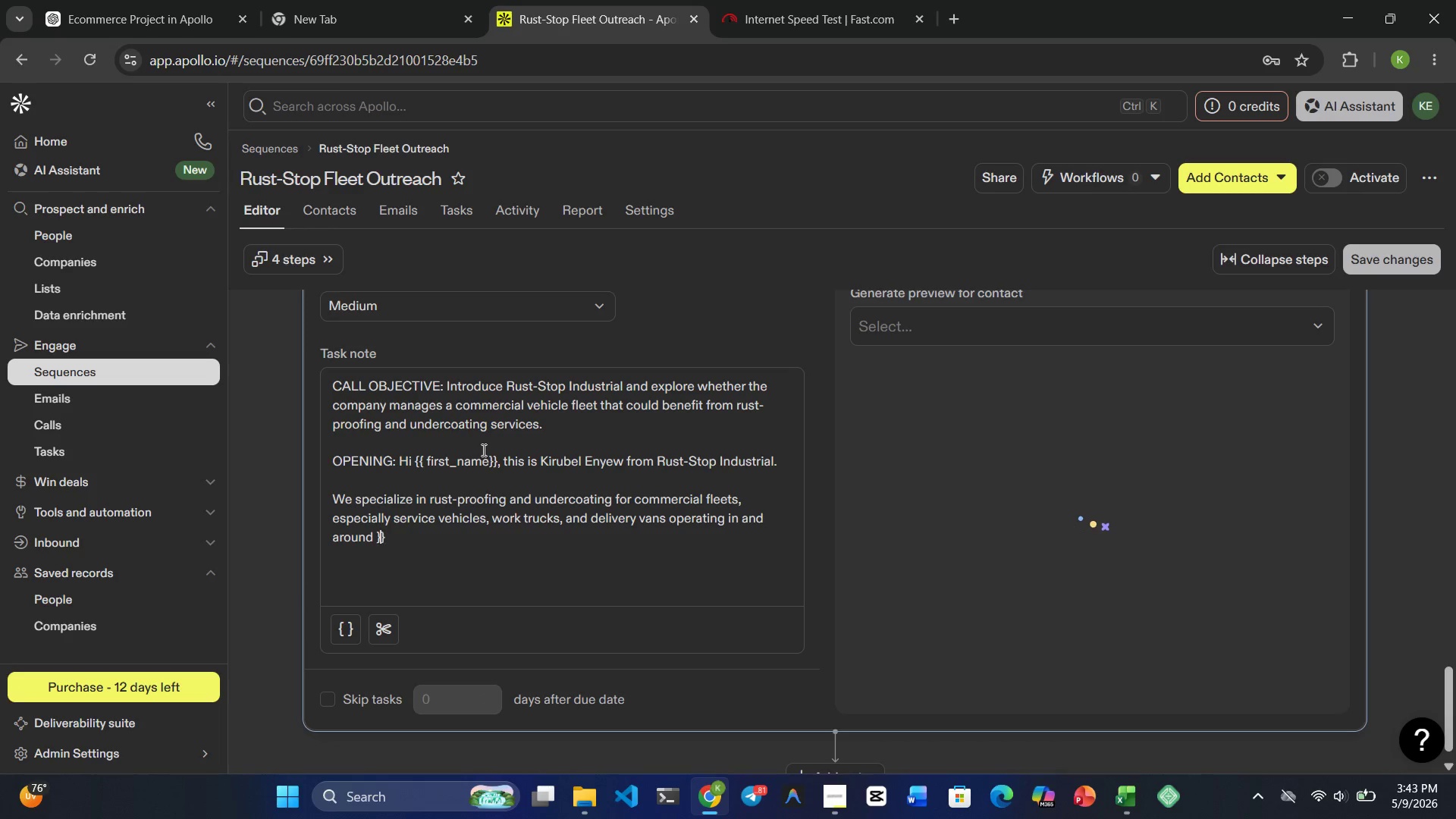 
key(ArrowLeft)
 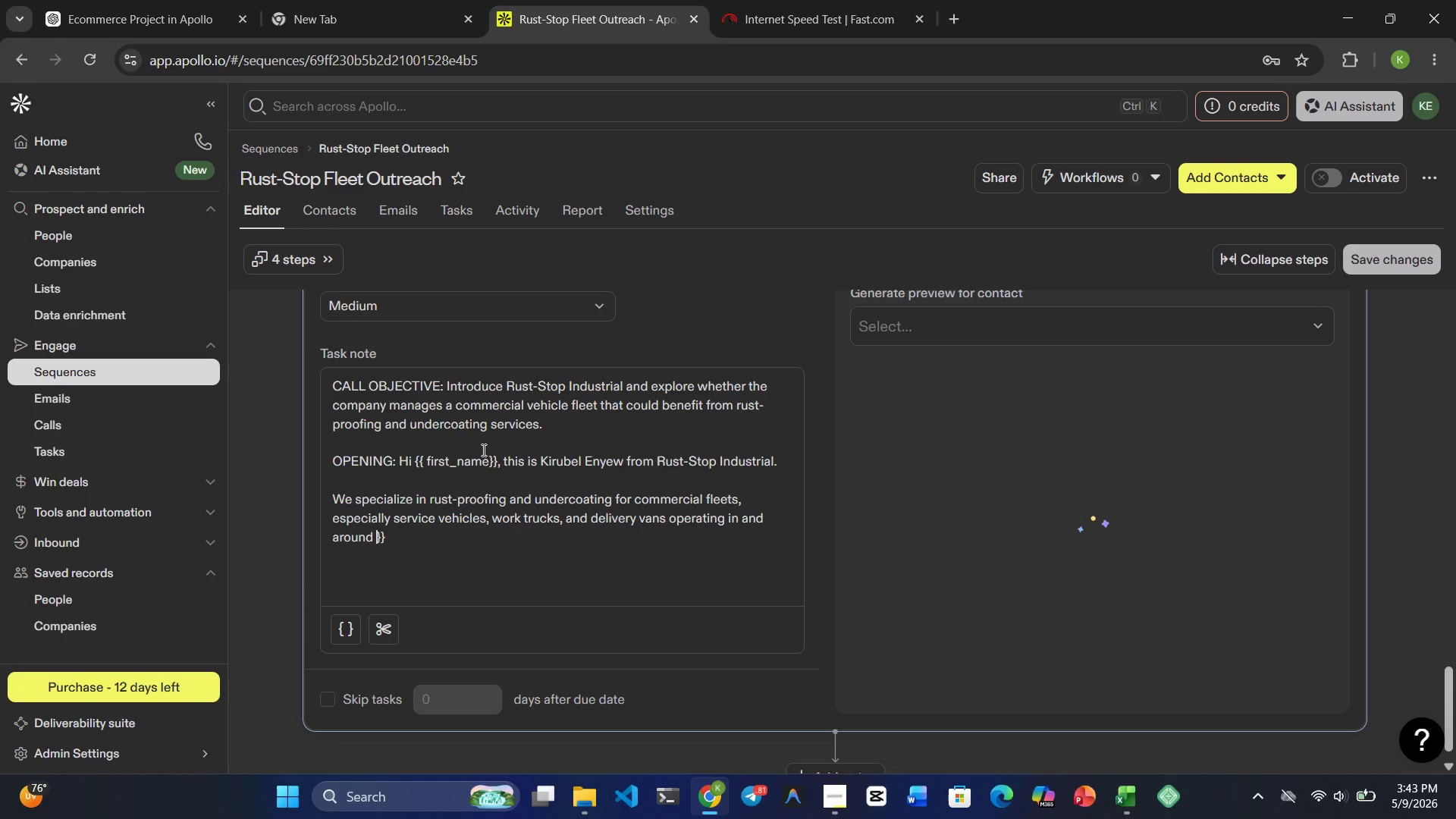 
type({{contact.city)
 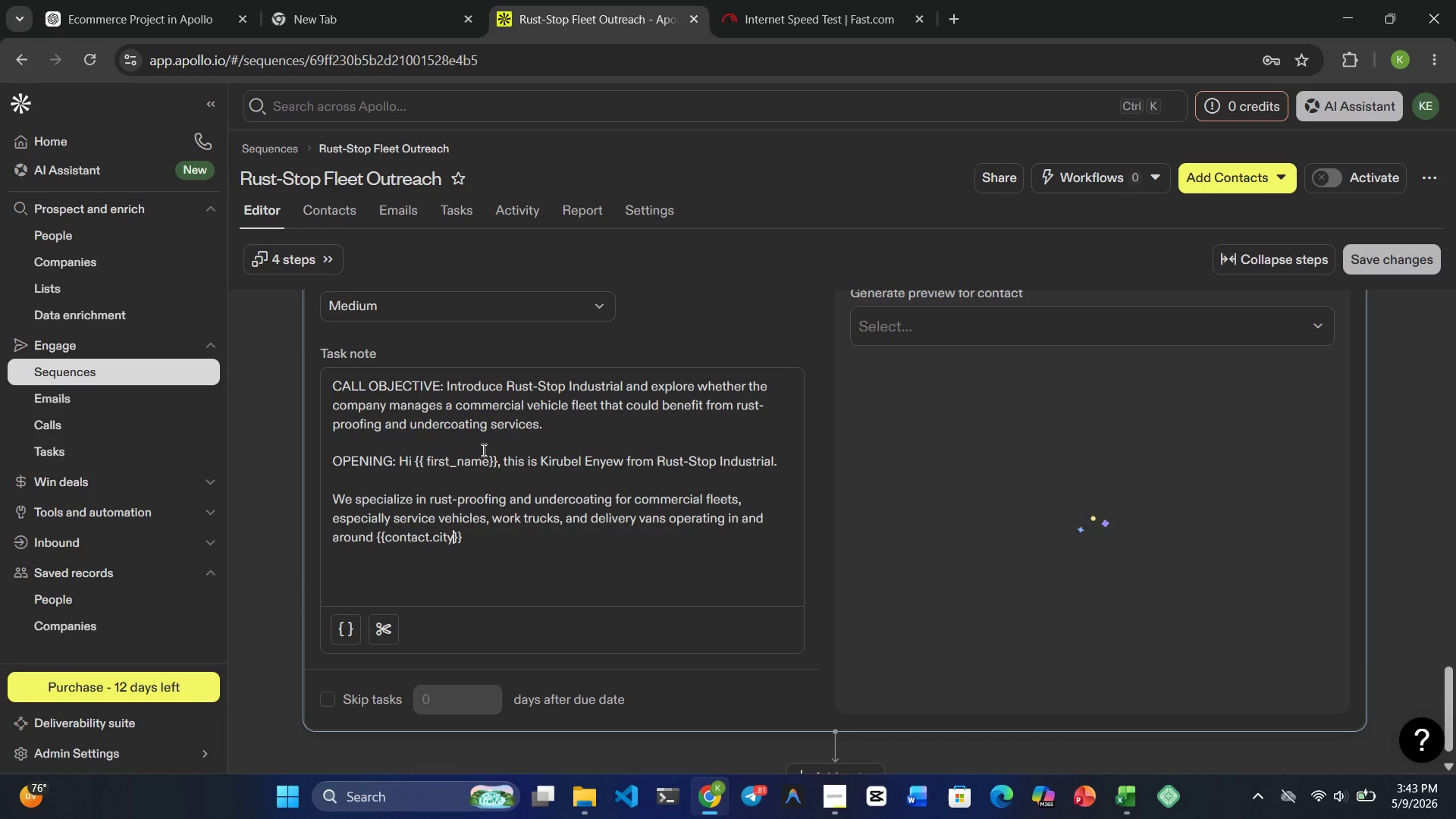 
key(ArrowRight)
 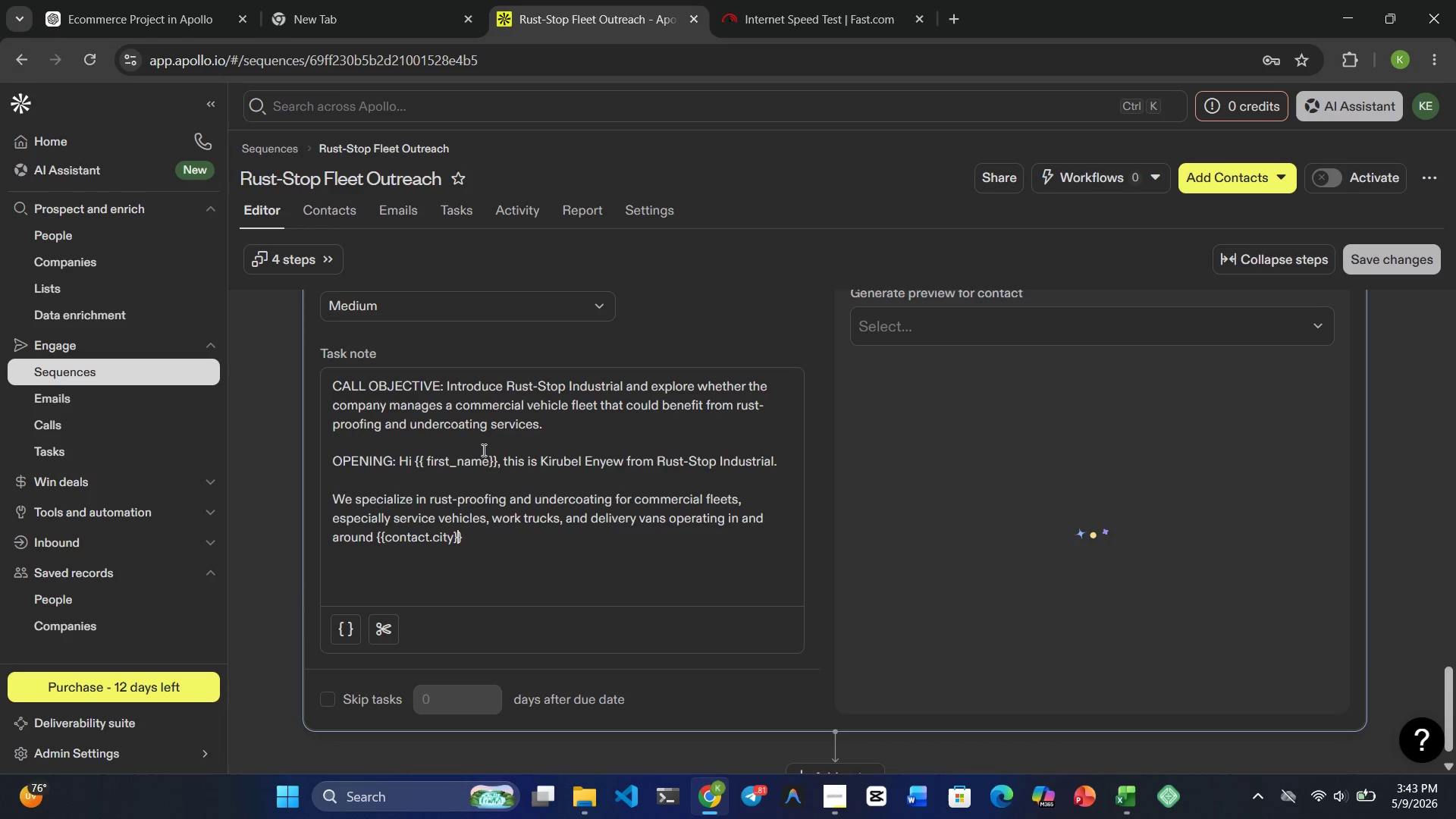 
key(ArrowRight)
 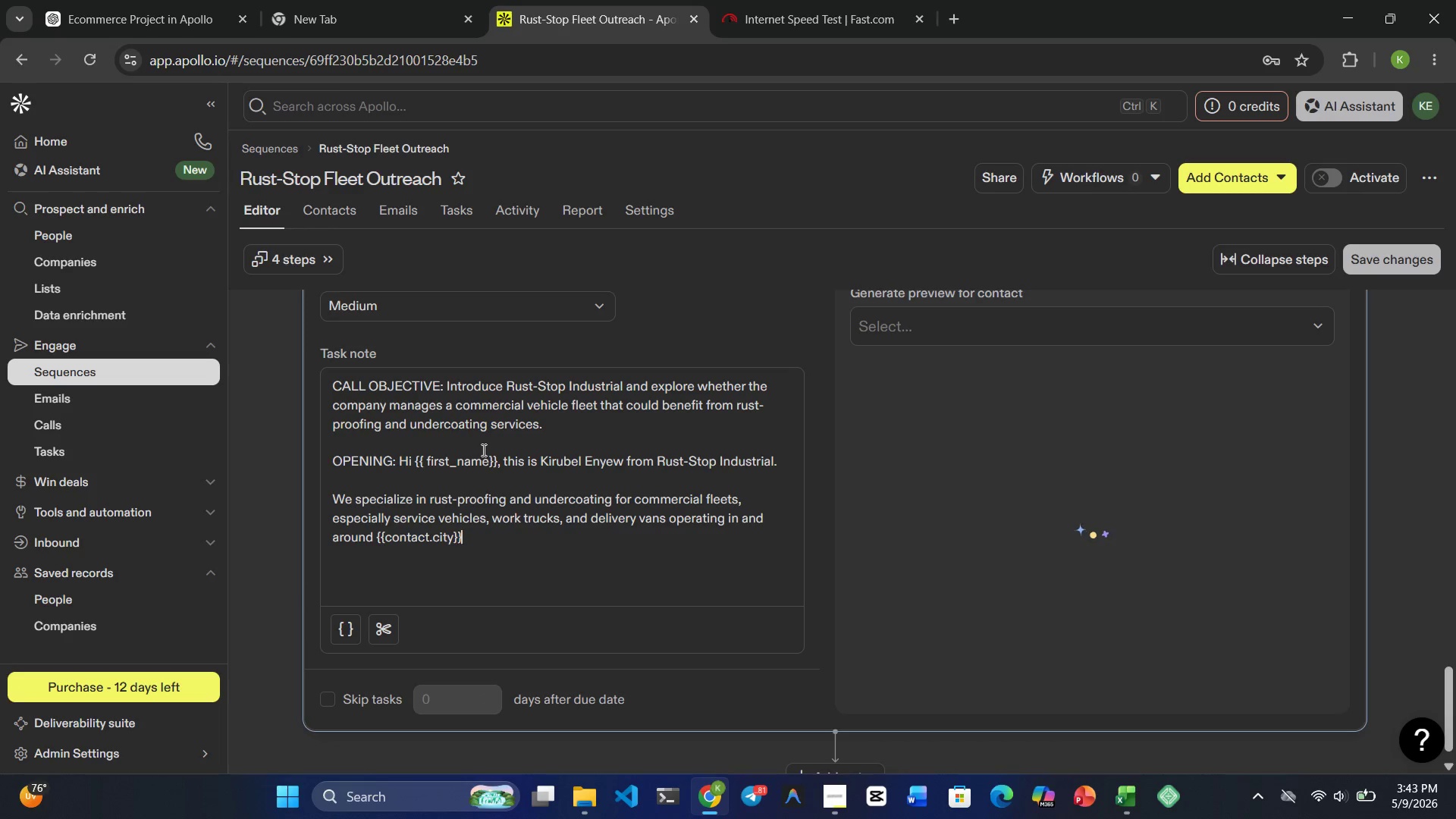 
key(ArrowRight)
 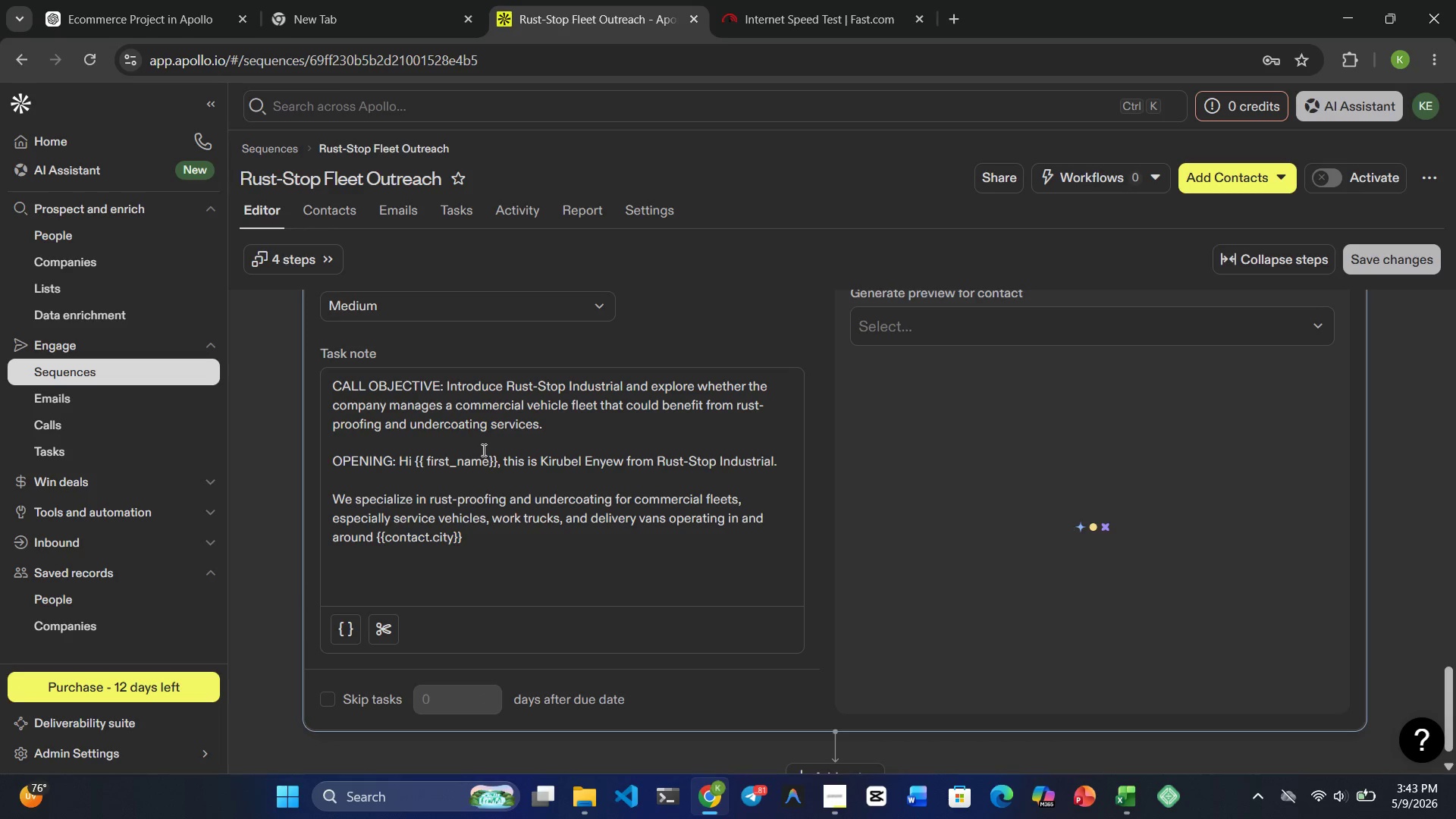 
key(Period)
 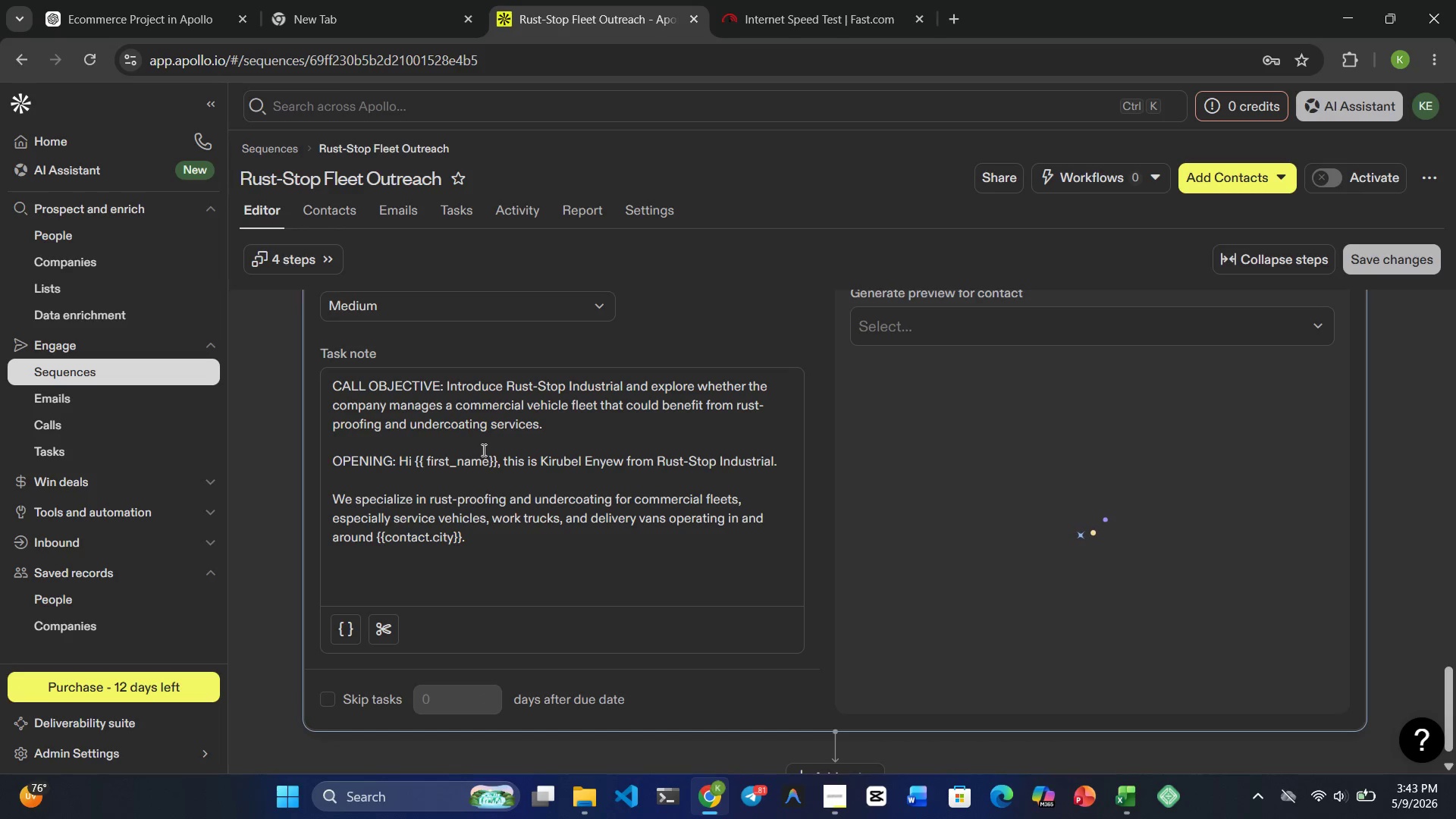 
wait(11.16)
 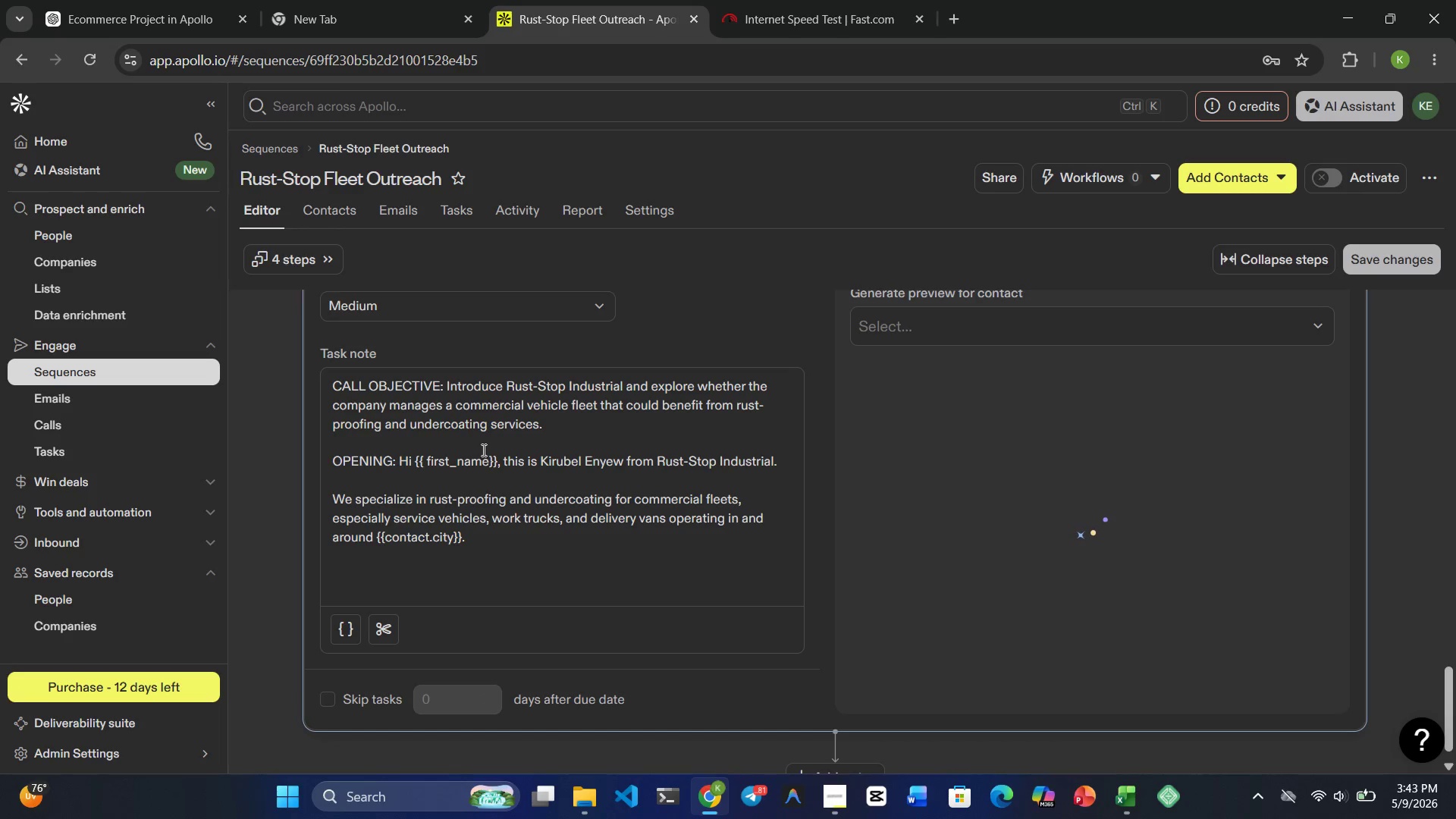 
scroll: coordinate [388, 394], scroll_direction: up, amount: 2.0
 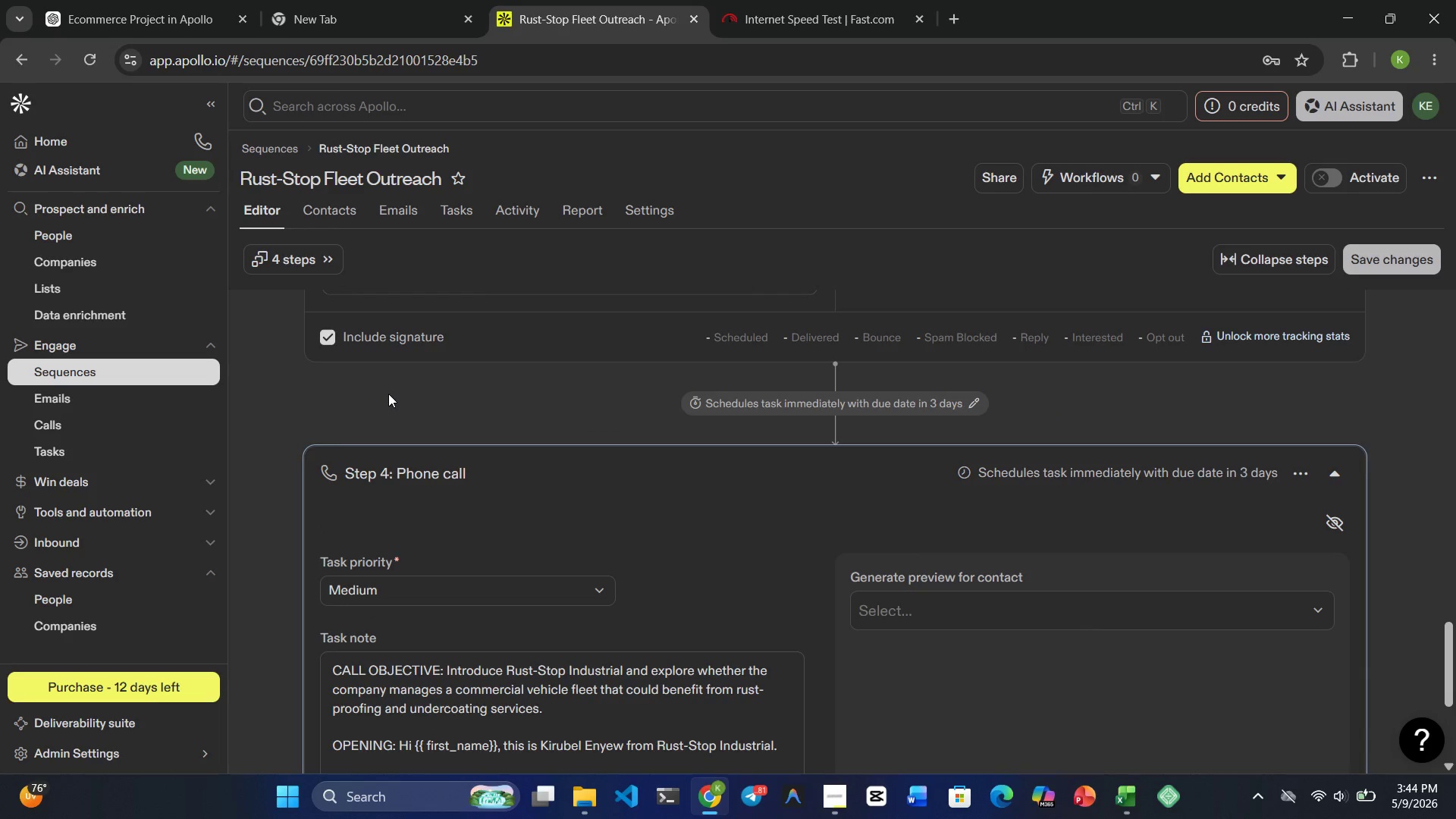 
scroll: coordinate [389, 394], scroll_direction: down, amount: 4.0
 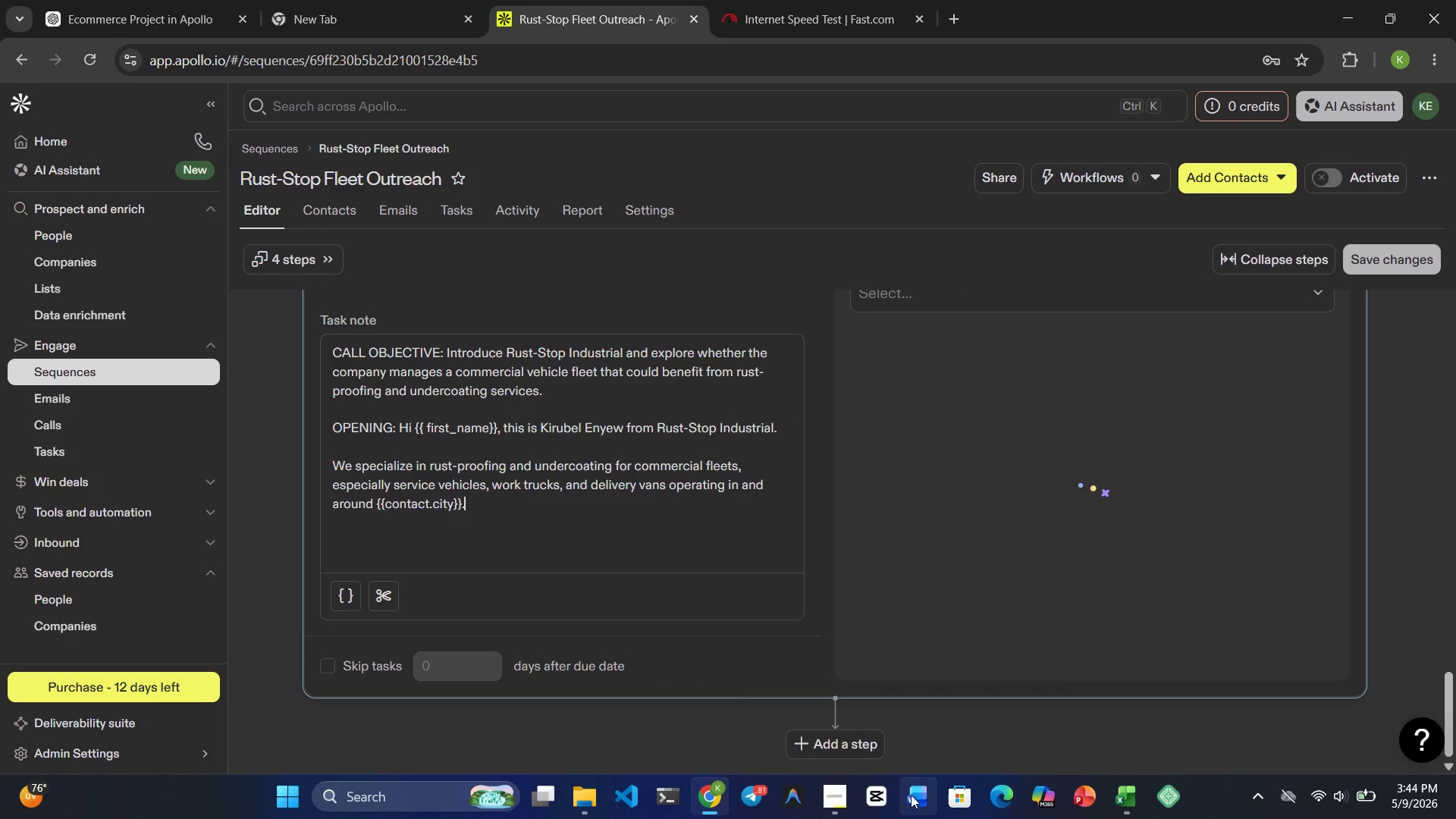 
left_click([840, 802])